 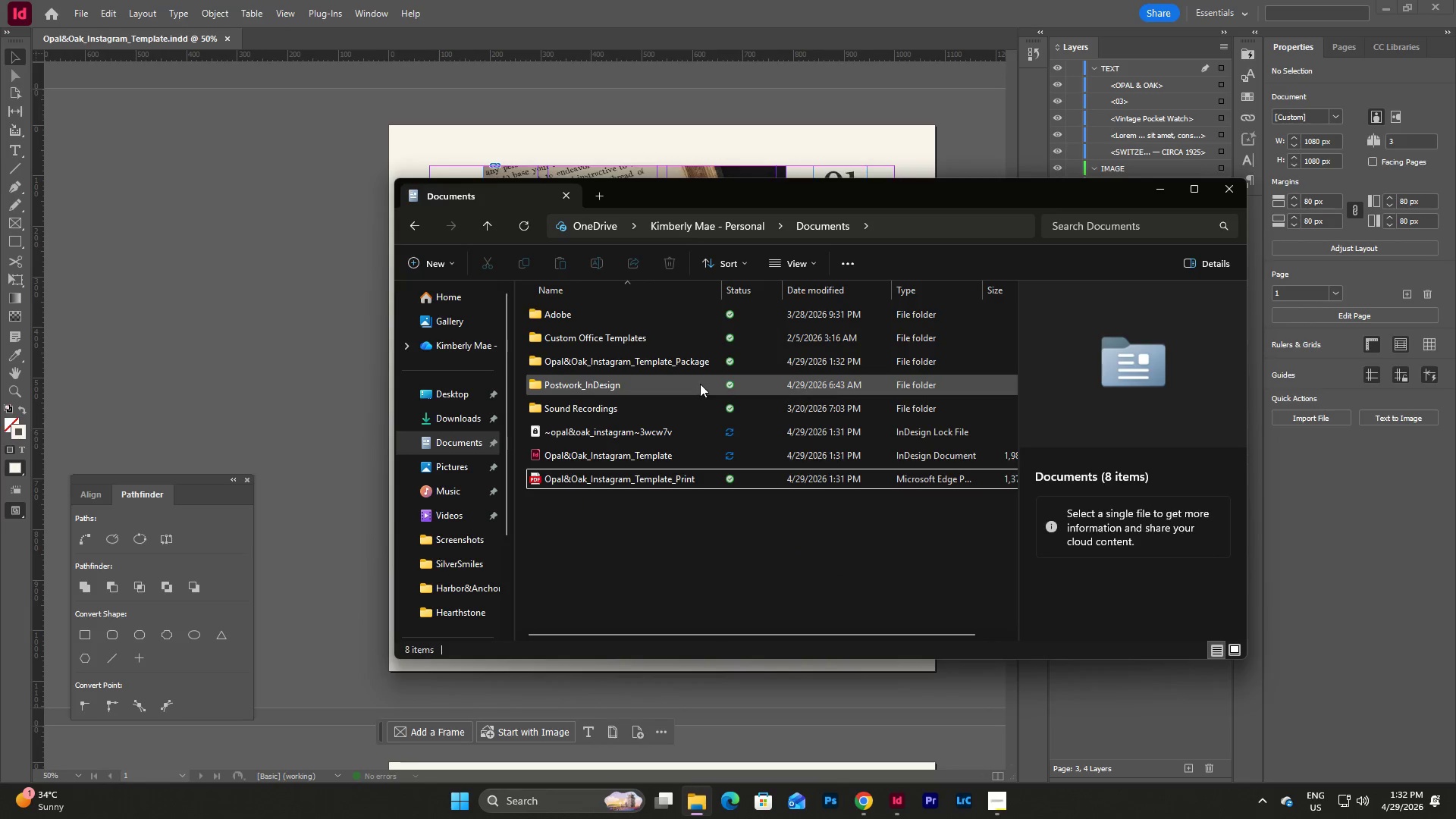 
left_click([671, 516])
 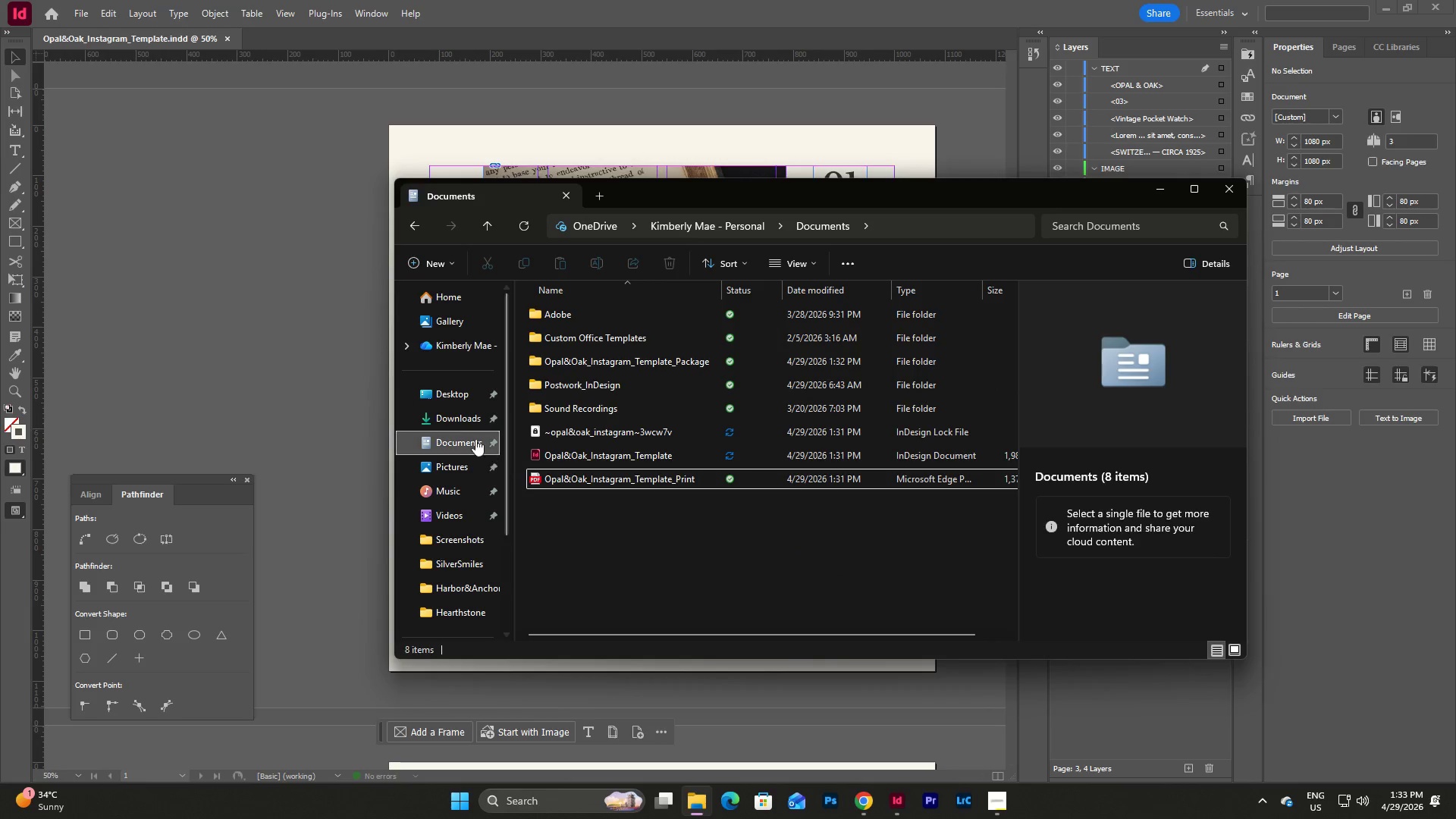 
left_click([452, 418])
 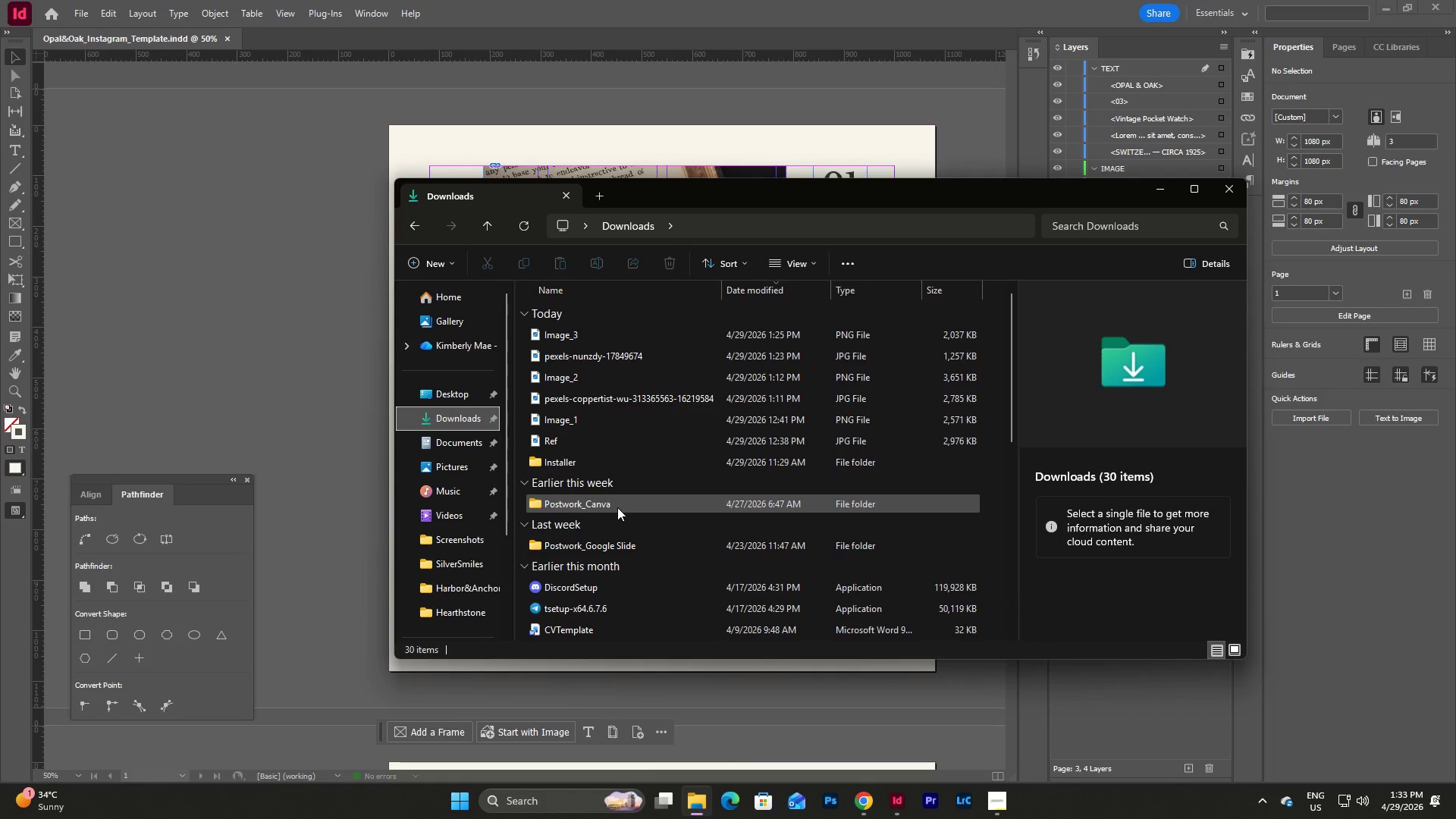 
scroll: coordinate [626, 452], scroll_direction: up, amount: 2.0
 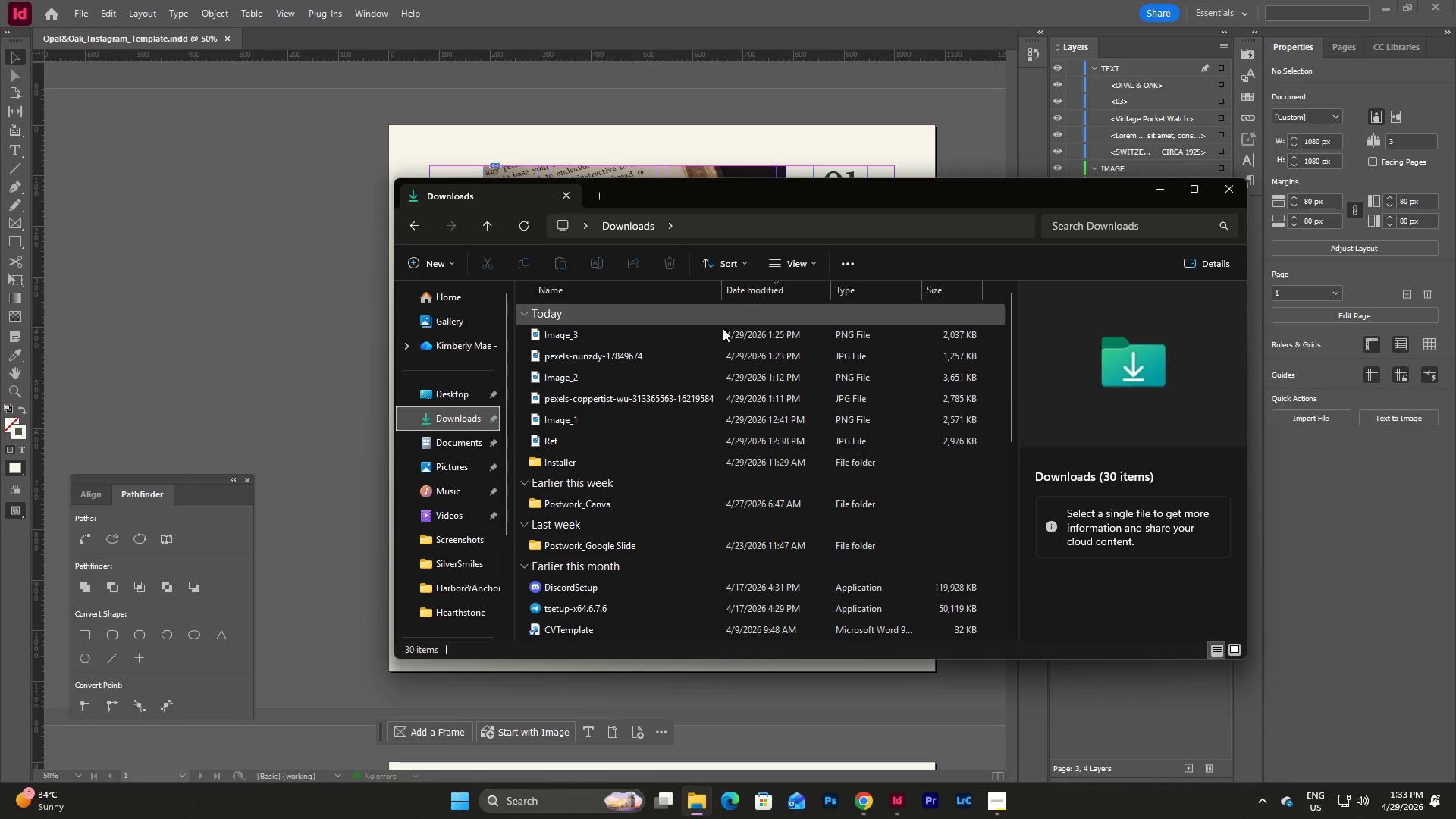 
left_click([461, 439])
 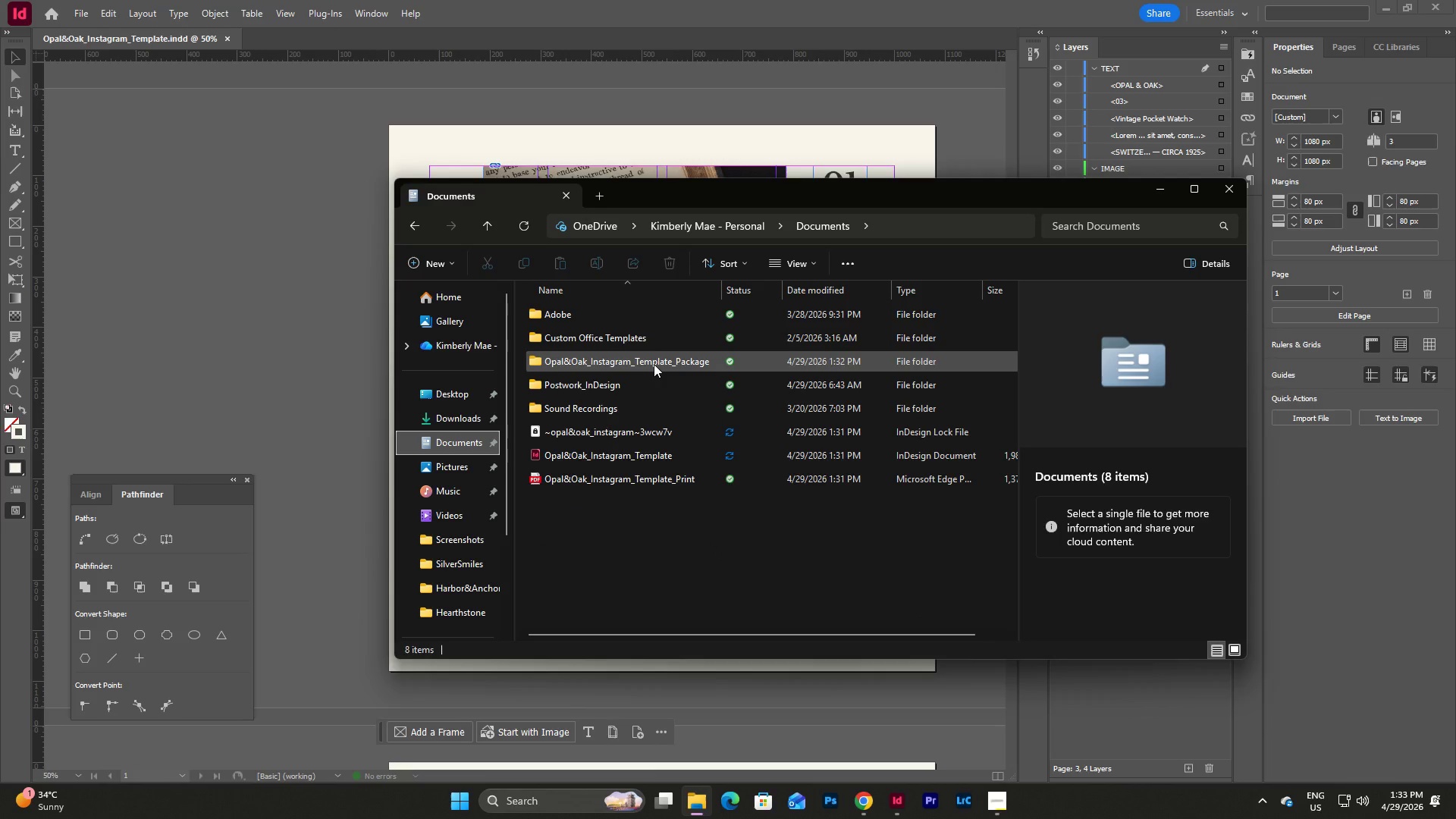 
double_click([654, 364])
 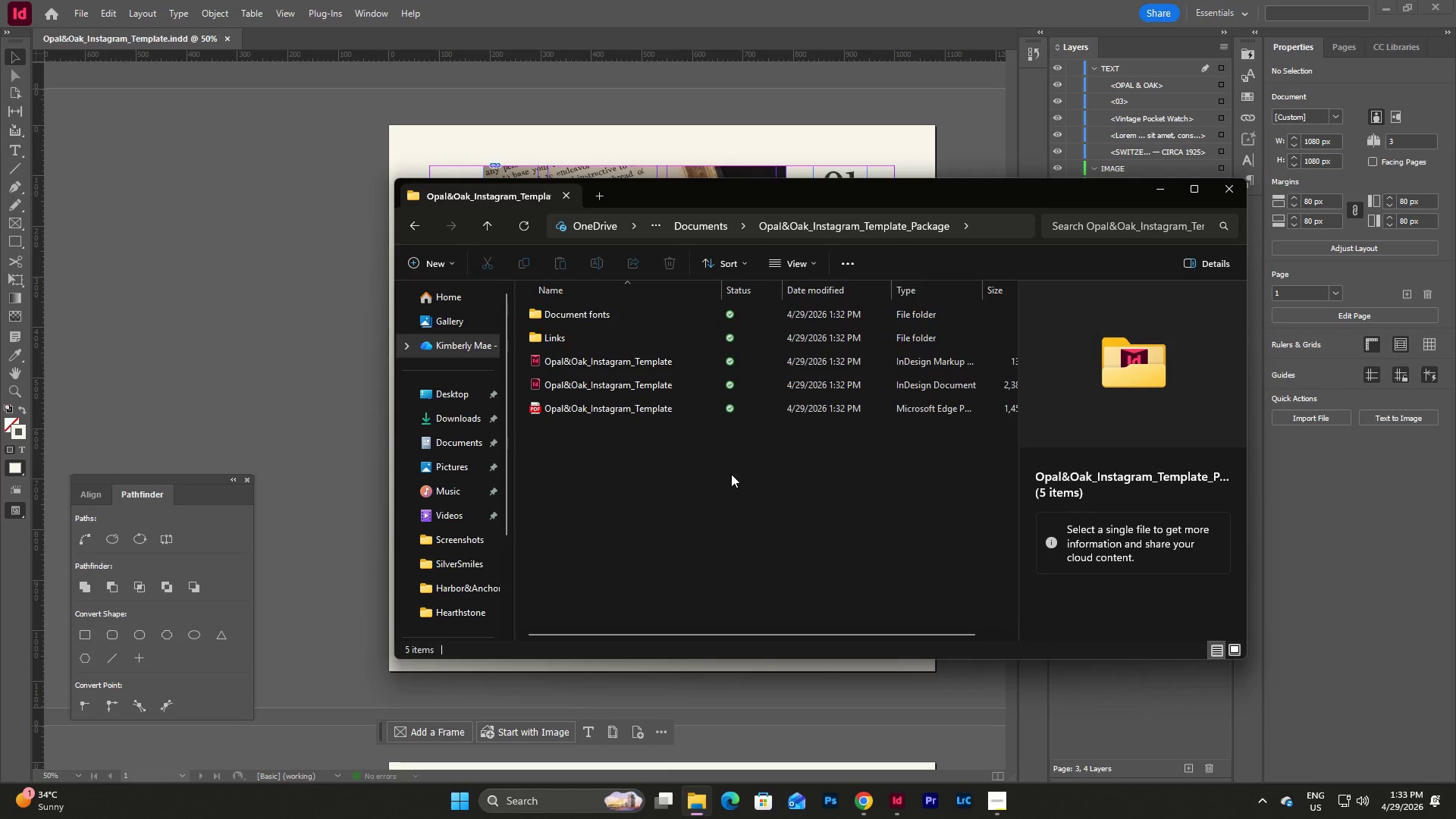 
left_click([731, 479])
 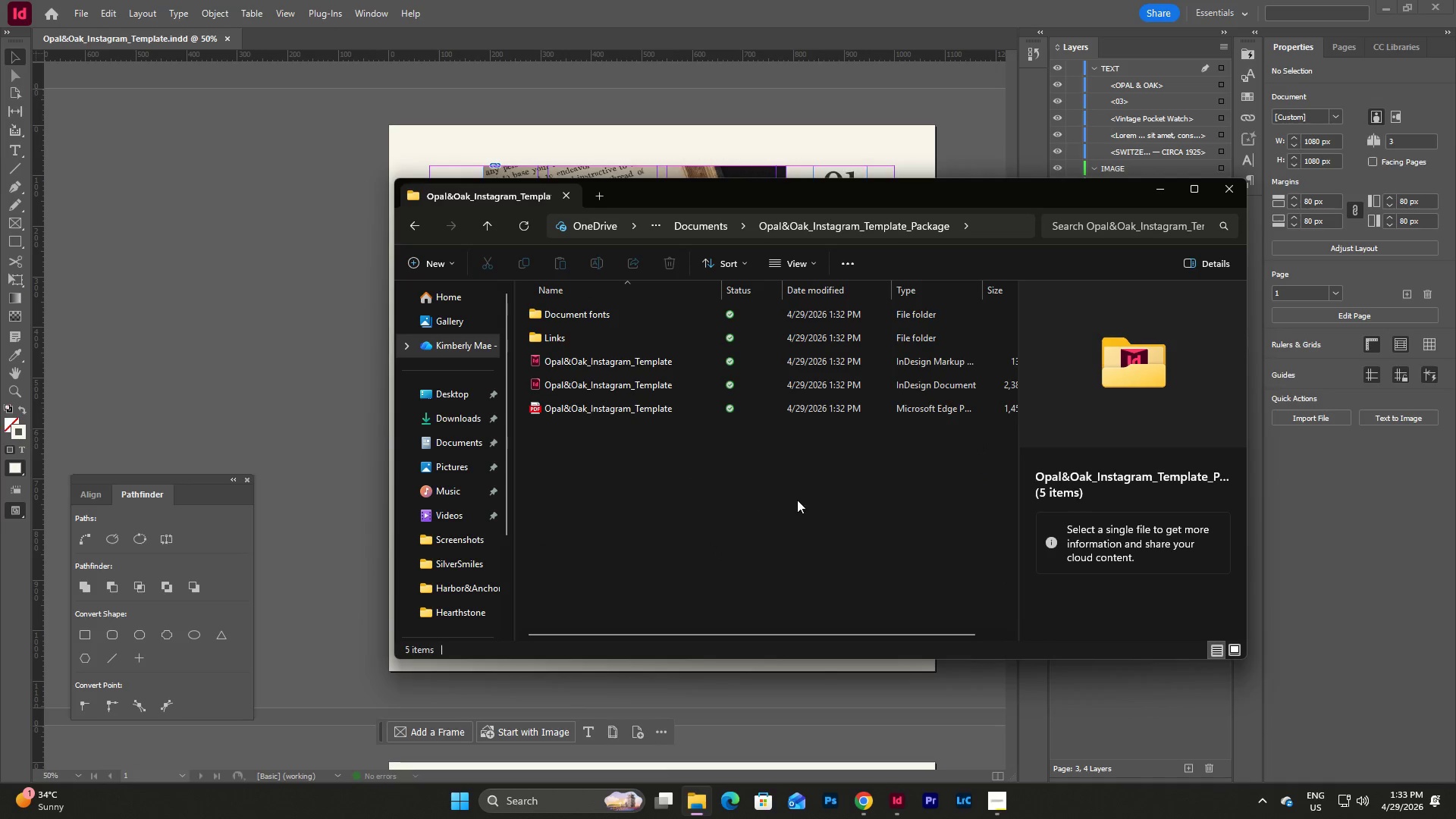 
left_click_drag(start_coordinate=[797, 500], to_coordinate=[548, 312])
 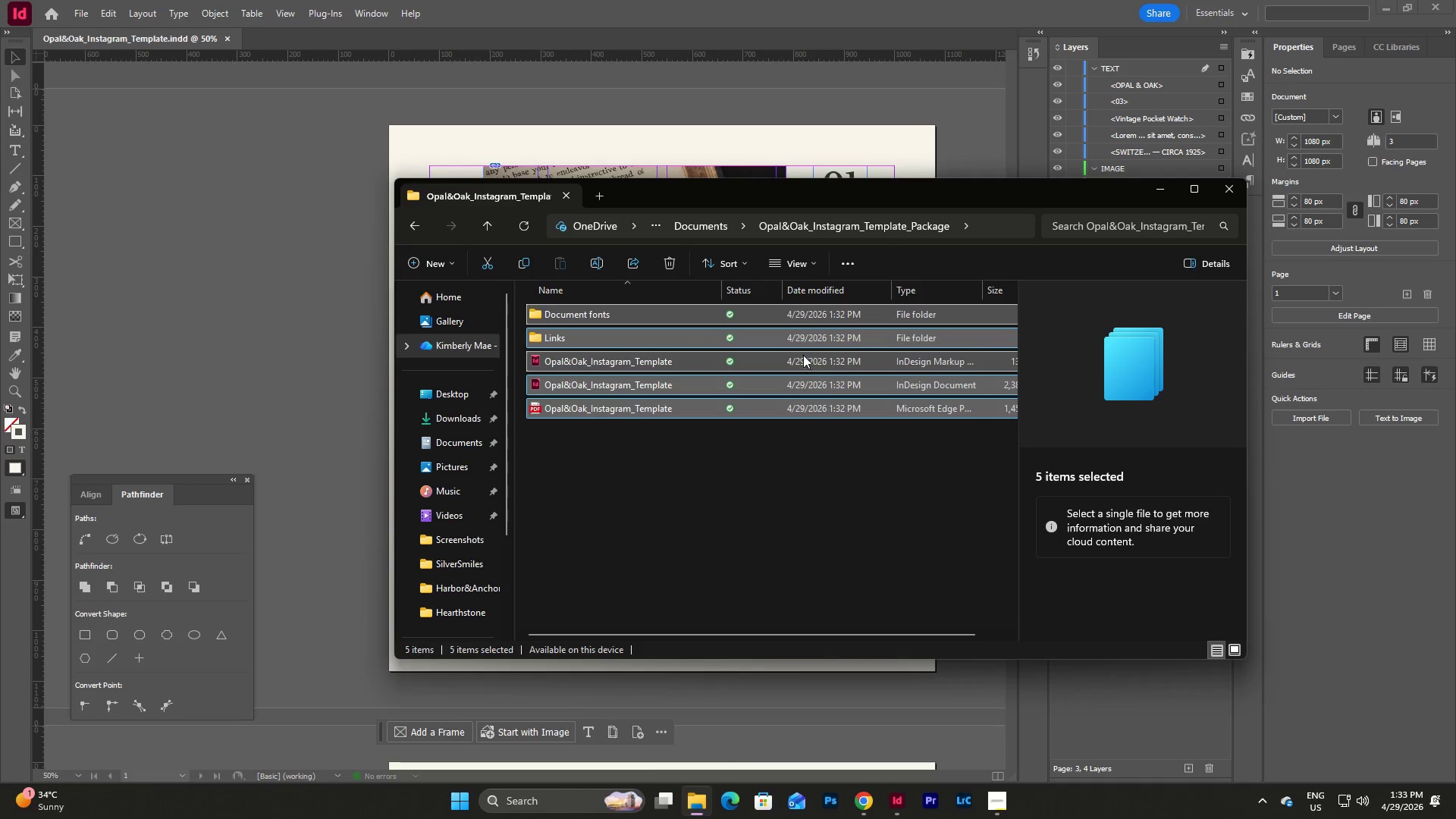 
left_click([729, 468])
 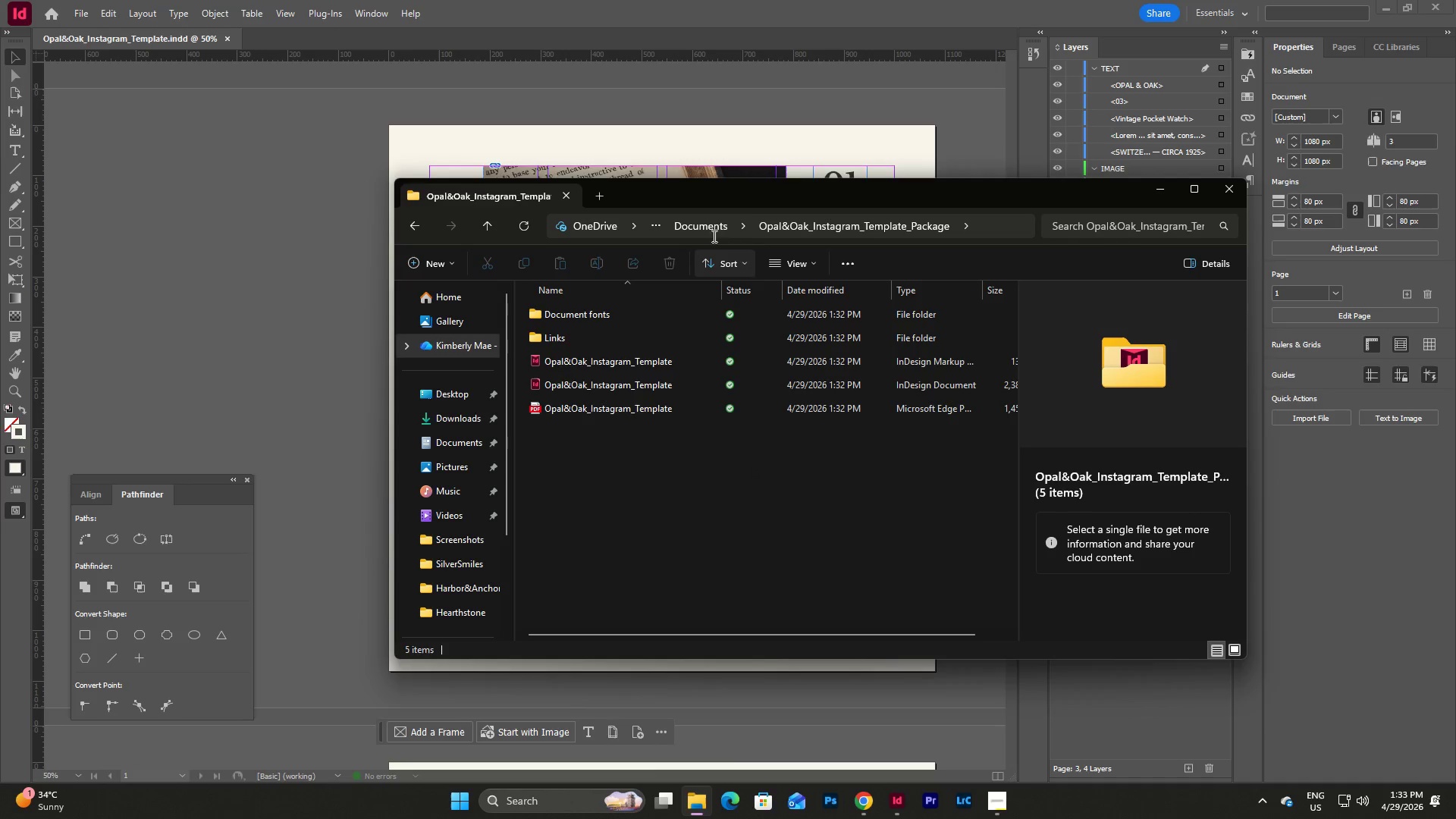 
left_click([703, 224])
 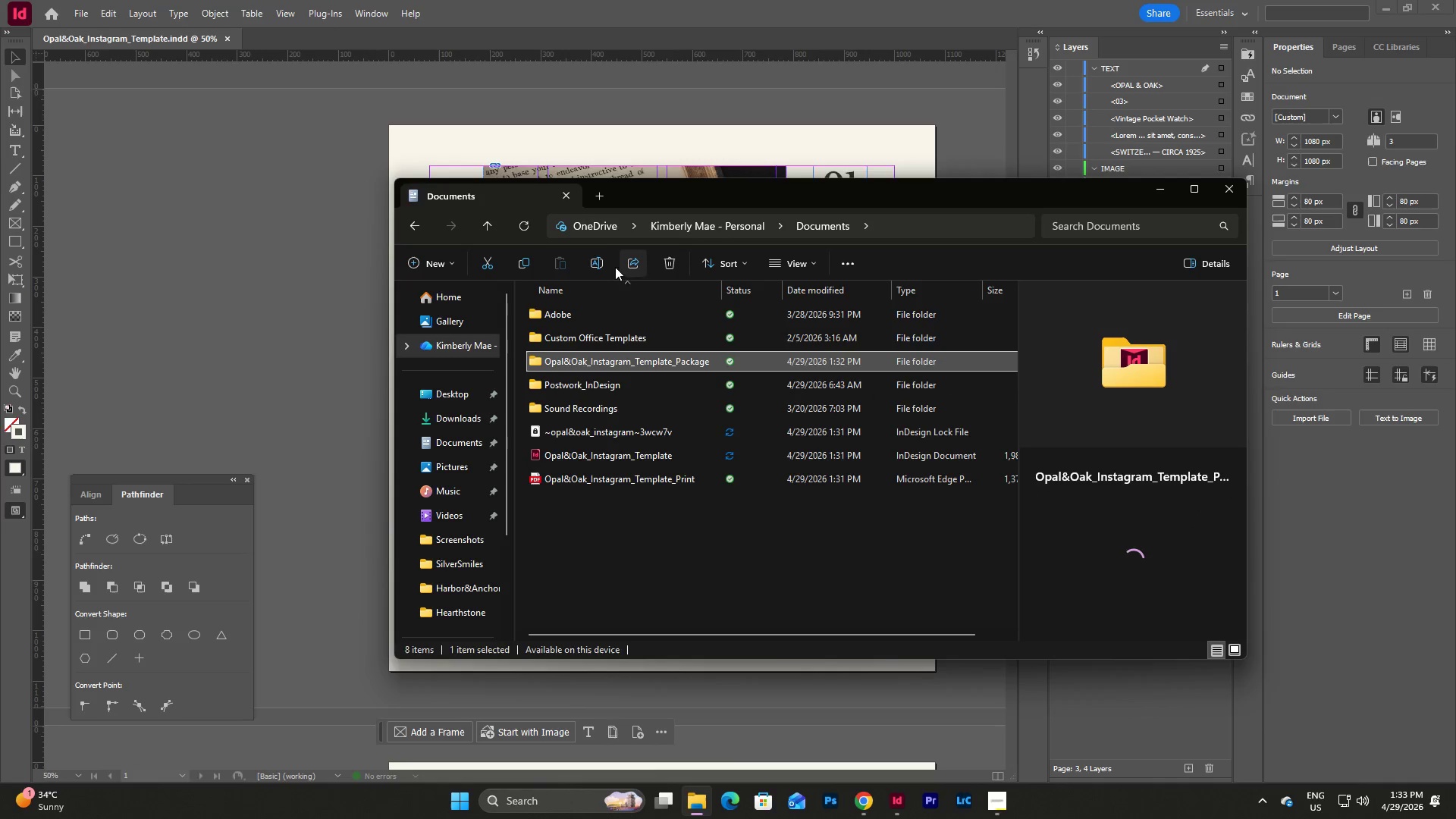 
left_click([597, 262])
 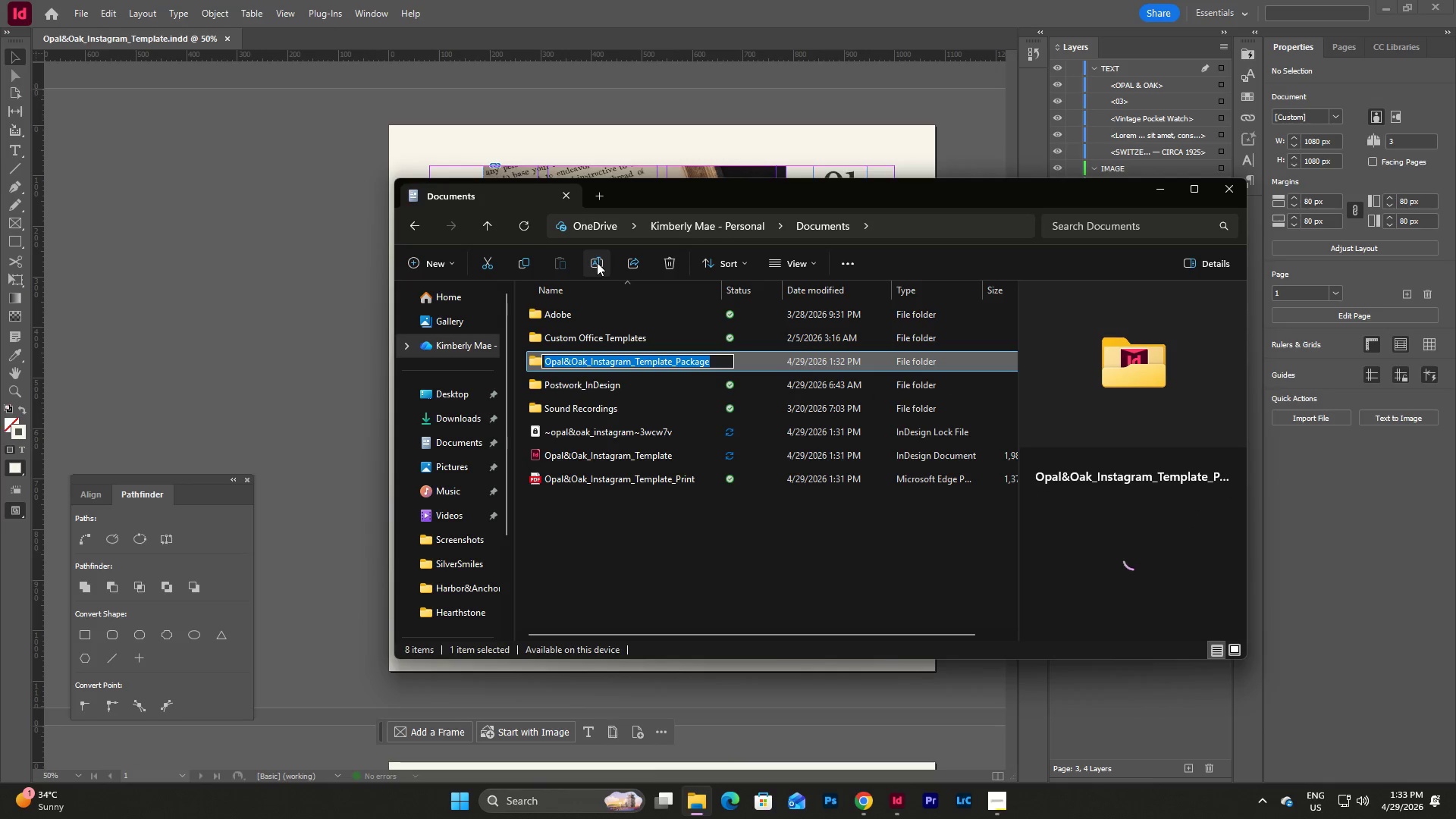 
key(Control+C)
 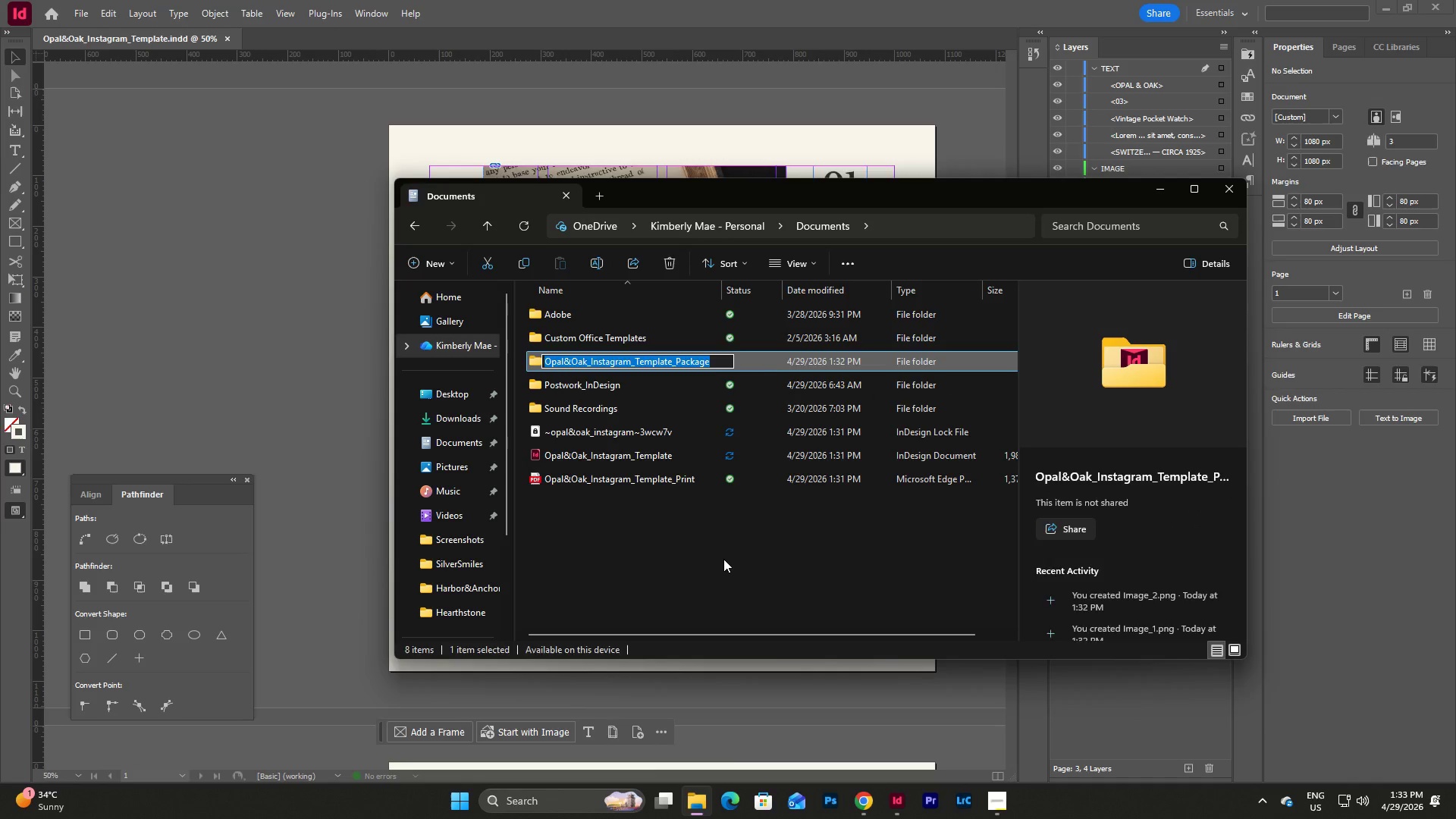 
left_click([723, 559])
 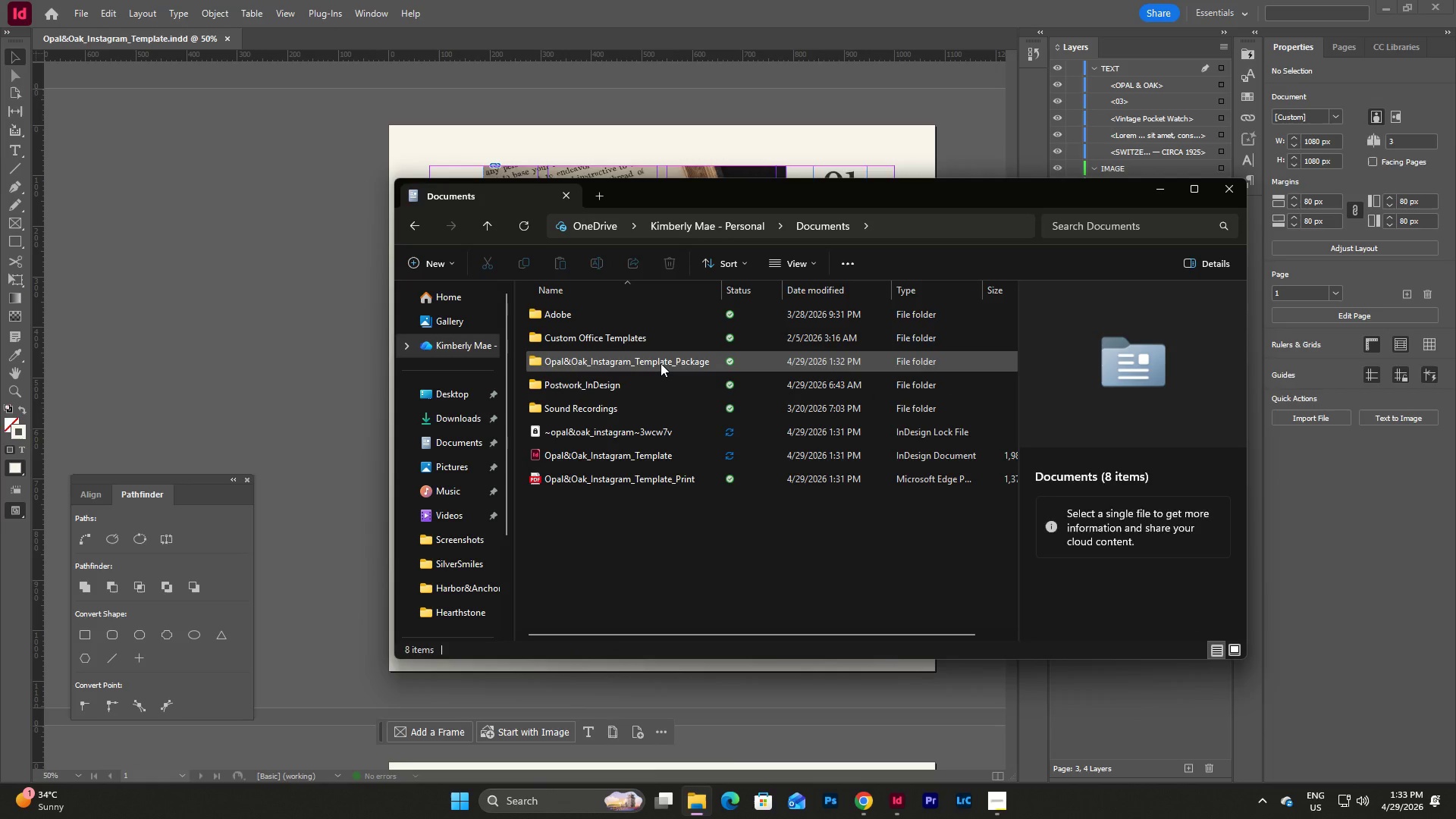 
left_click([661, 363])
 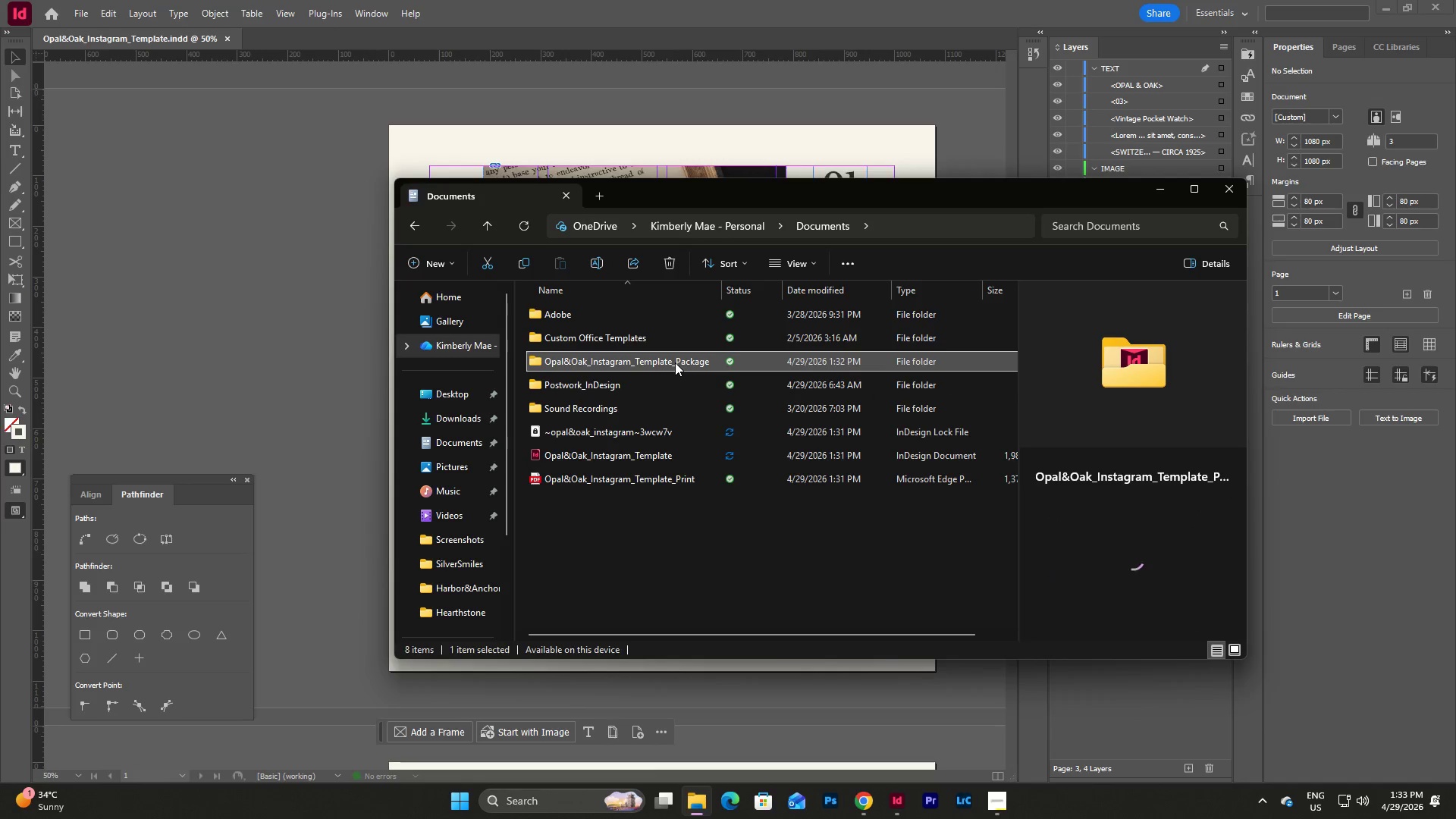 
double_click([675, 362])
 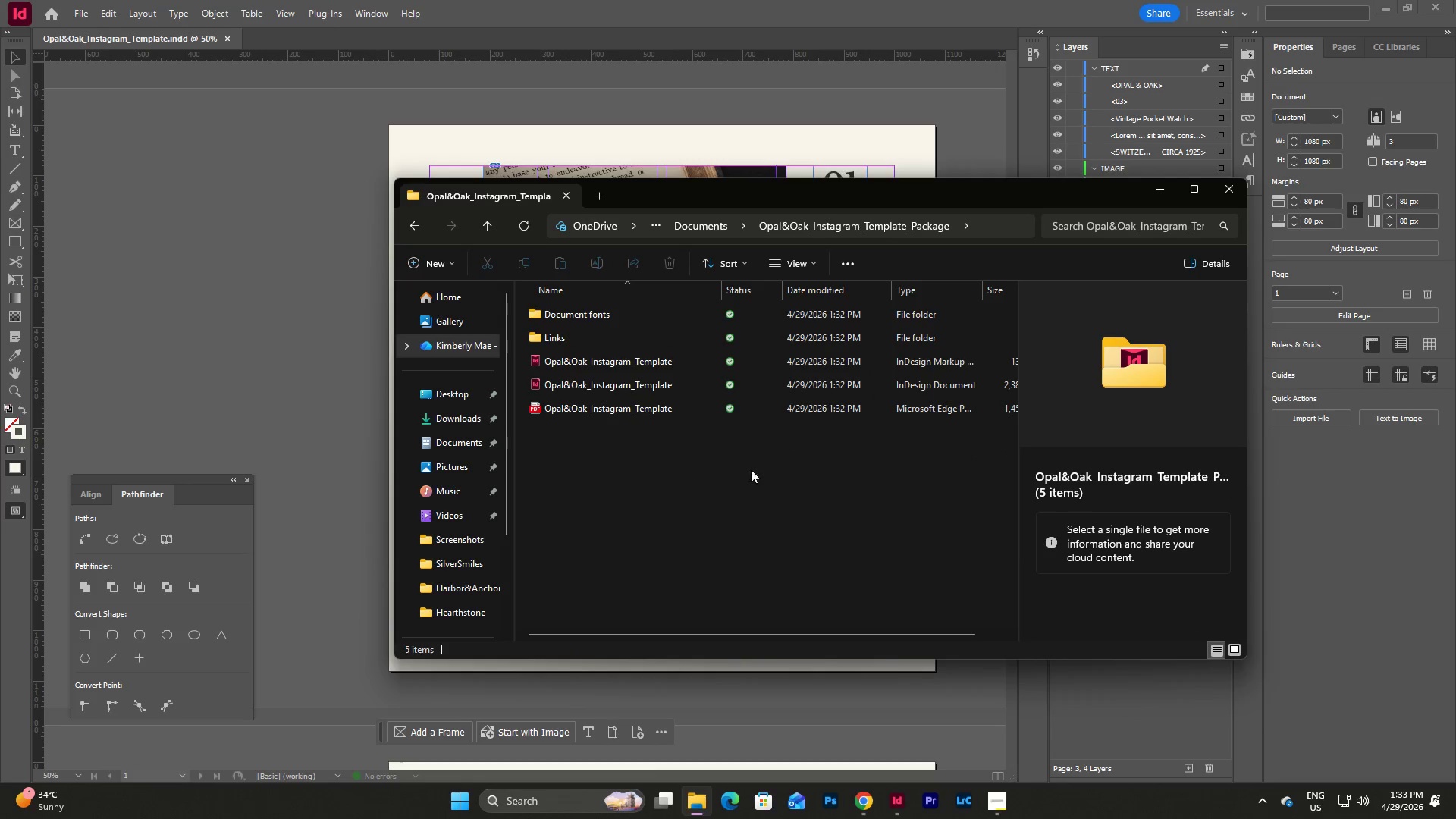 
left_click([756, 504])
 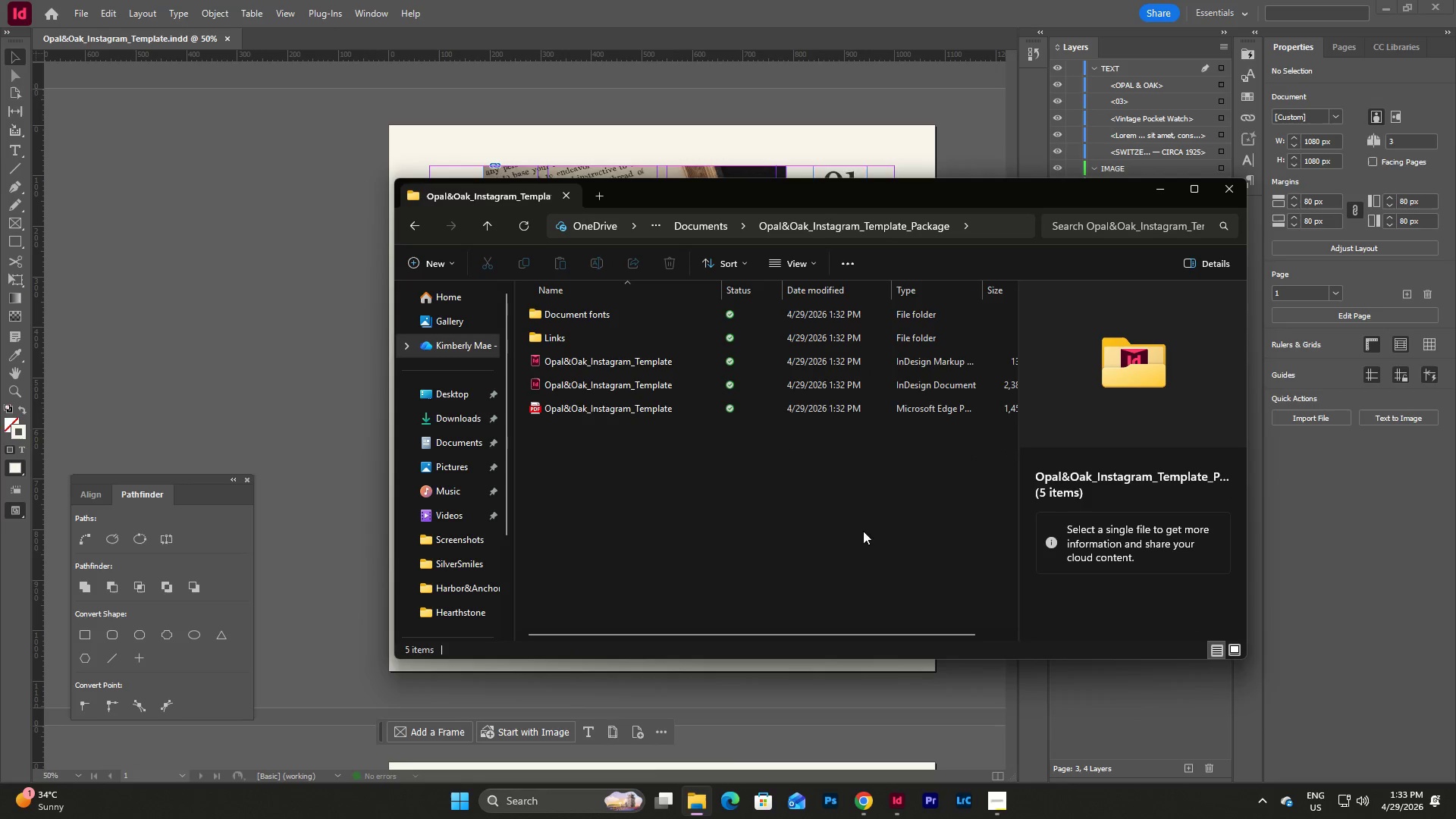 
left_click_drag(start_coordinate=[863, 531], to_coordinate=[585, 311])
 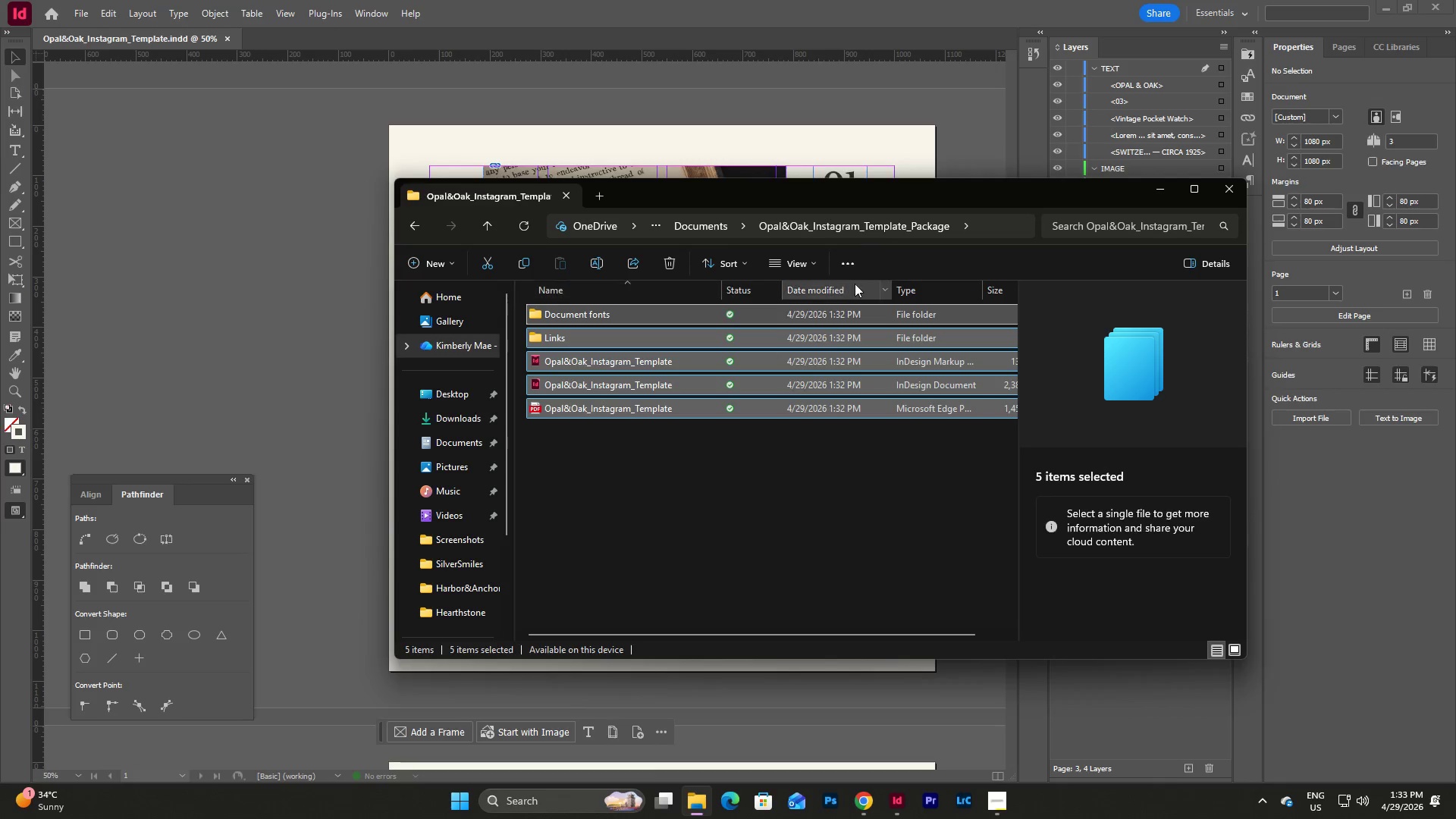 
left_click([850, 262])
 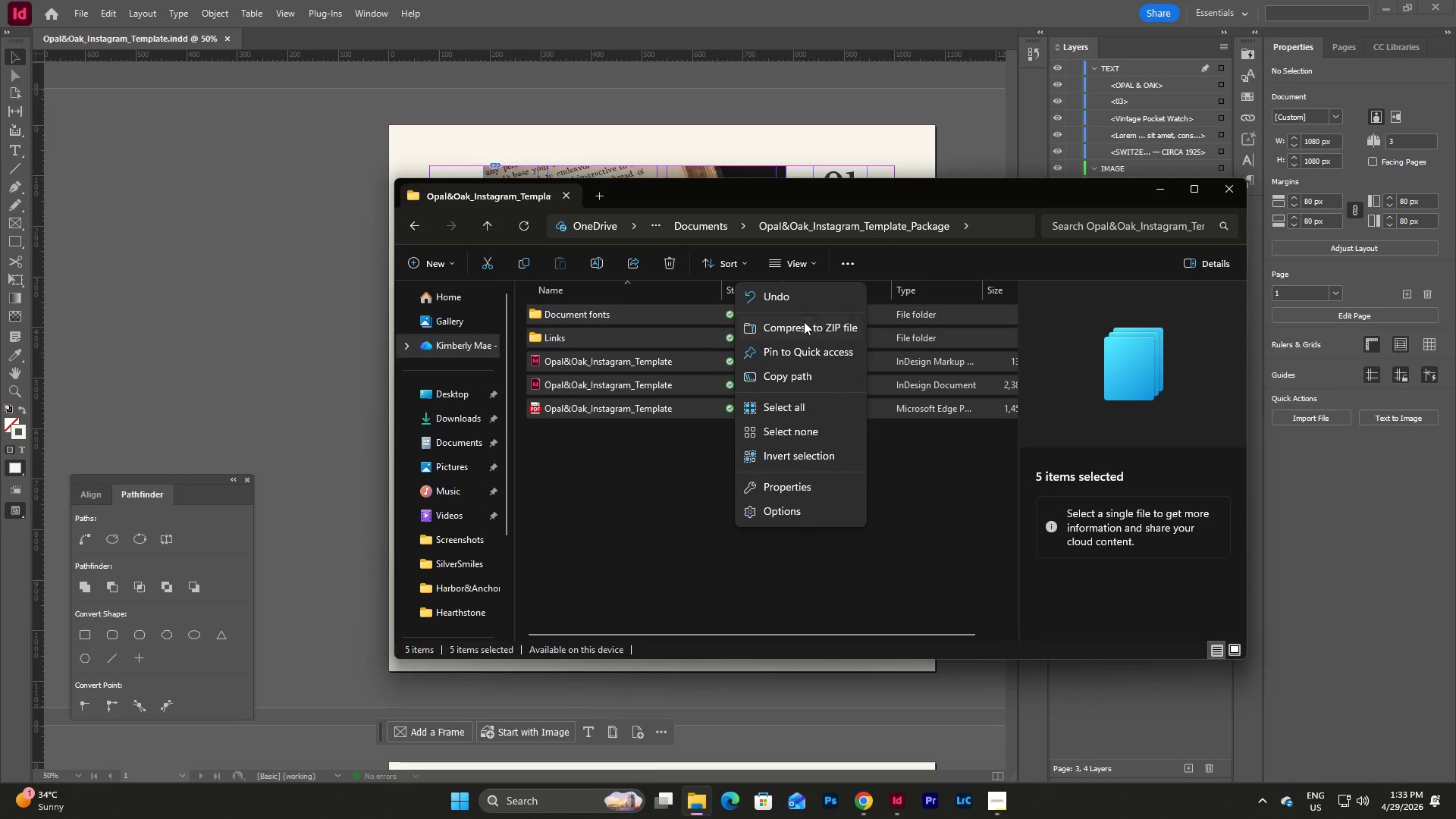 
left_click([802, 324])
 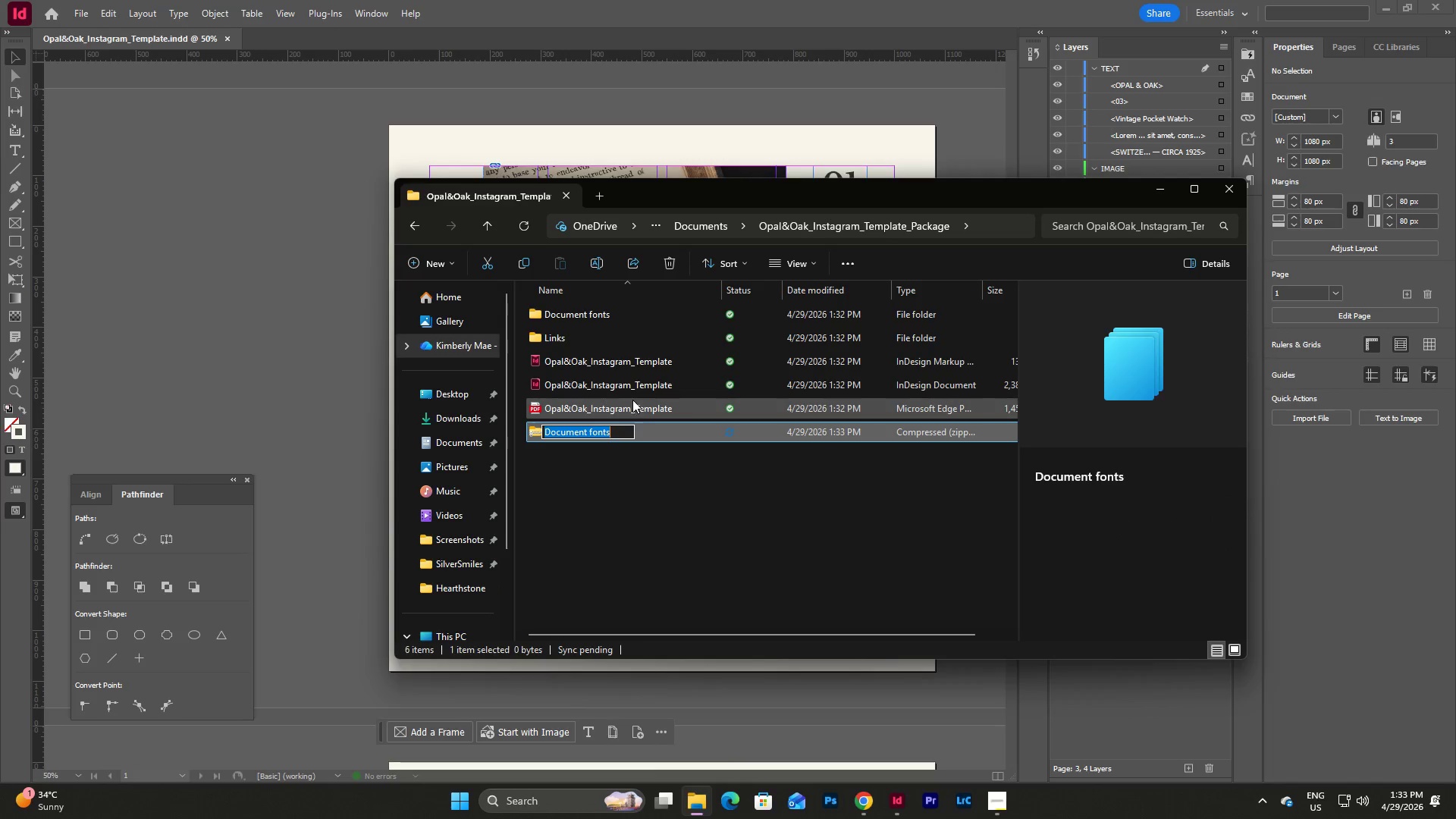 
key(Control+V)
 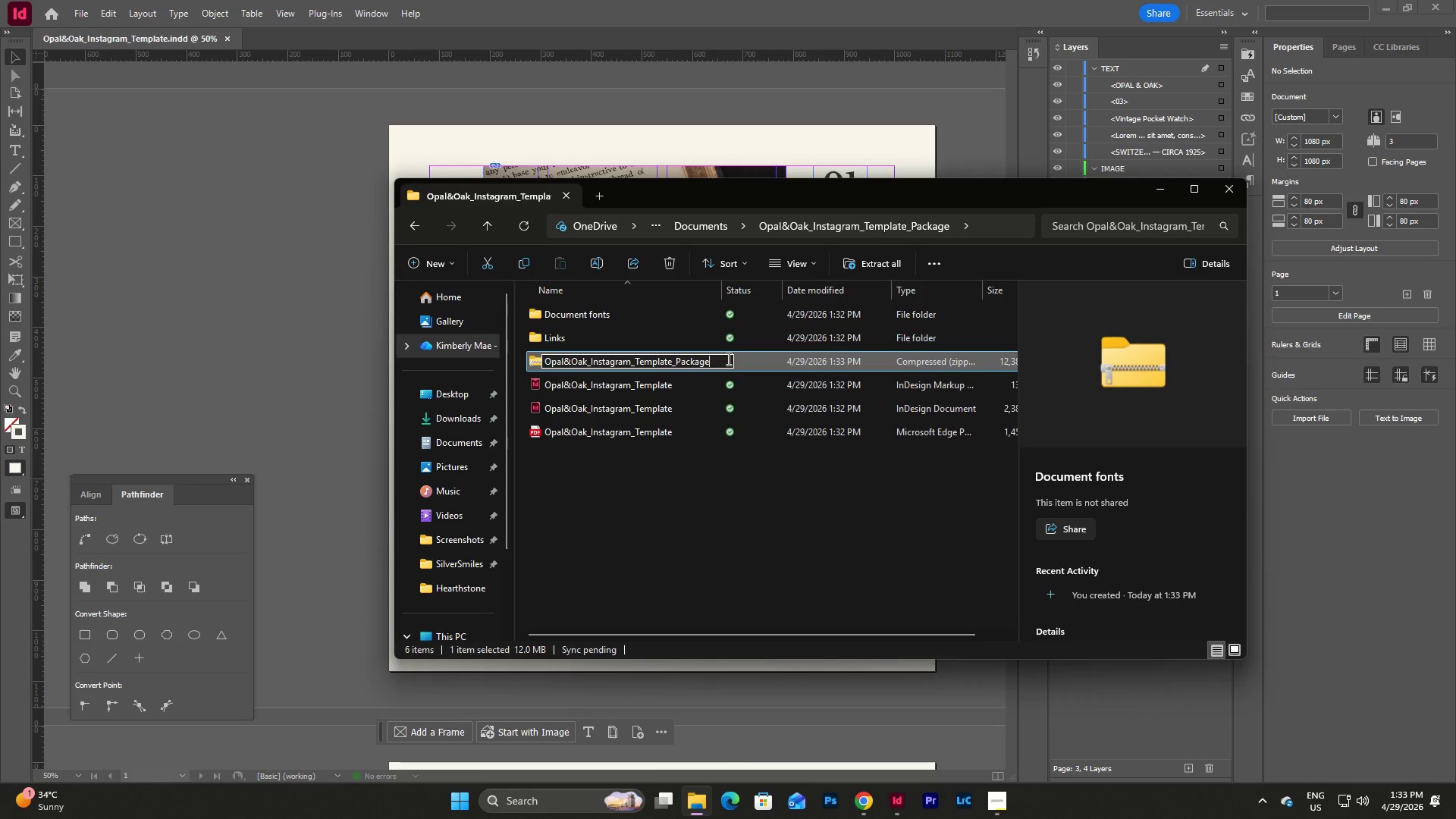 
key(NumpadEnter)
 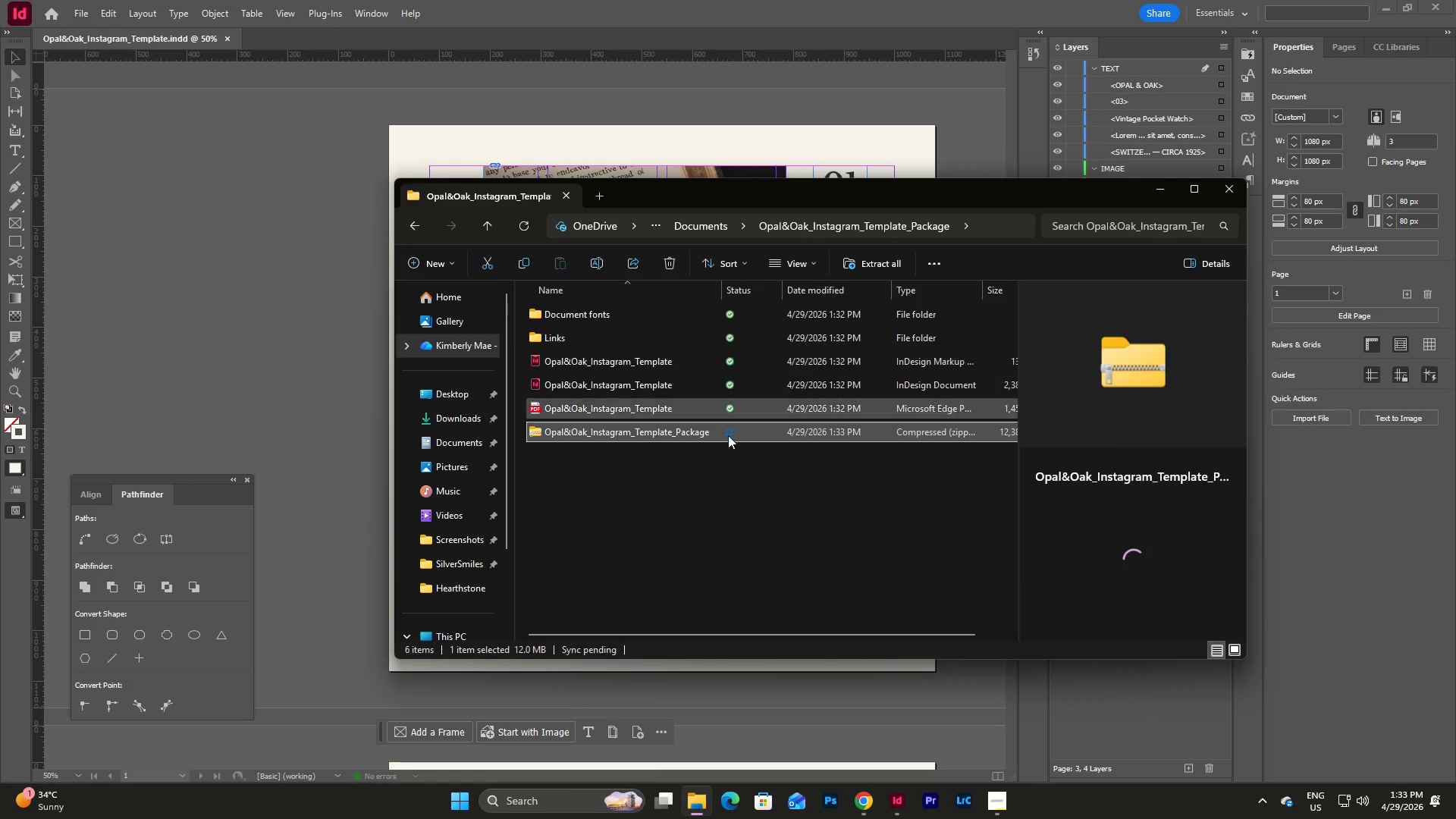 
left_click([710, 516])
 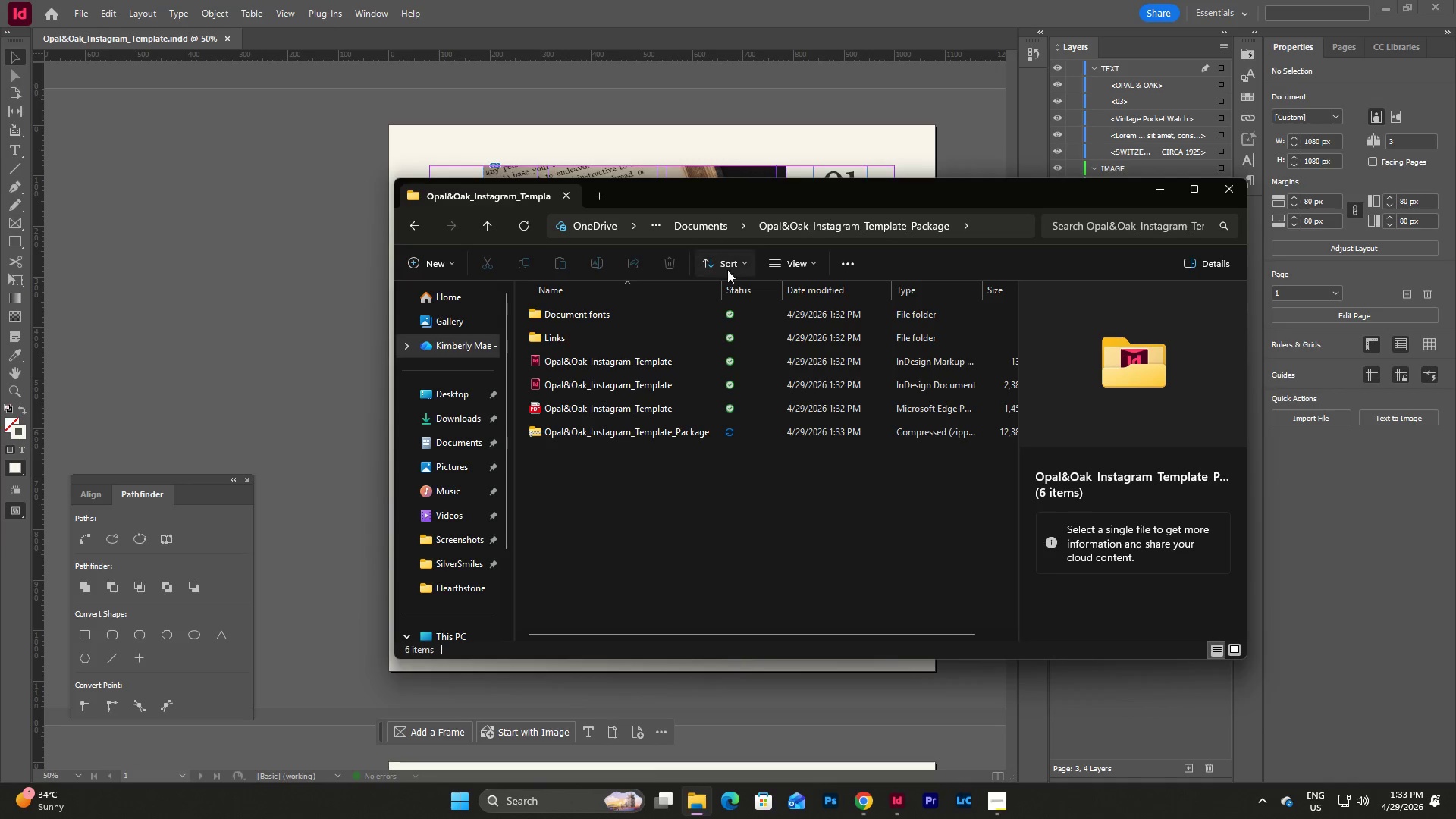 
wait(5.48)
 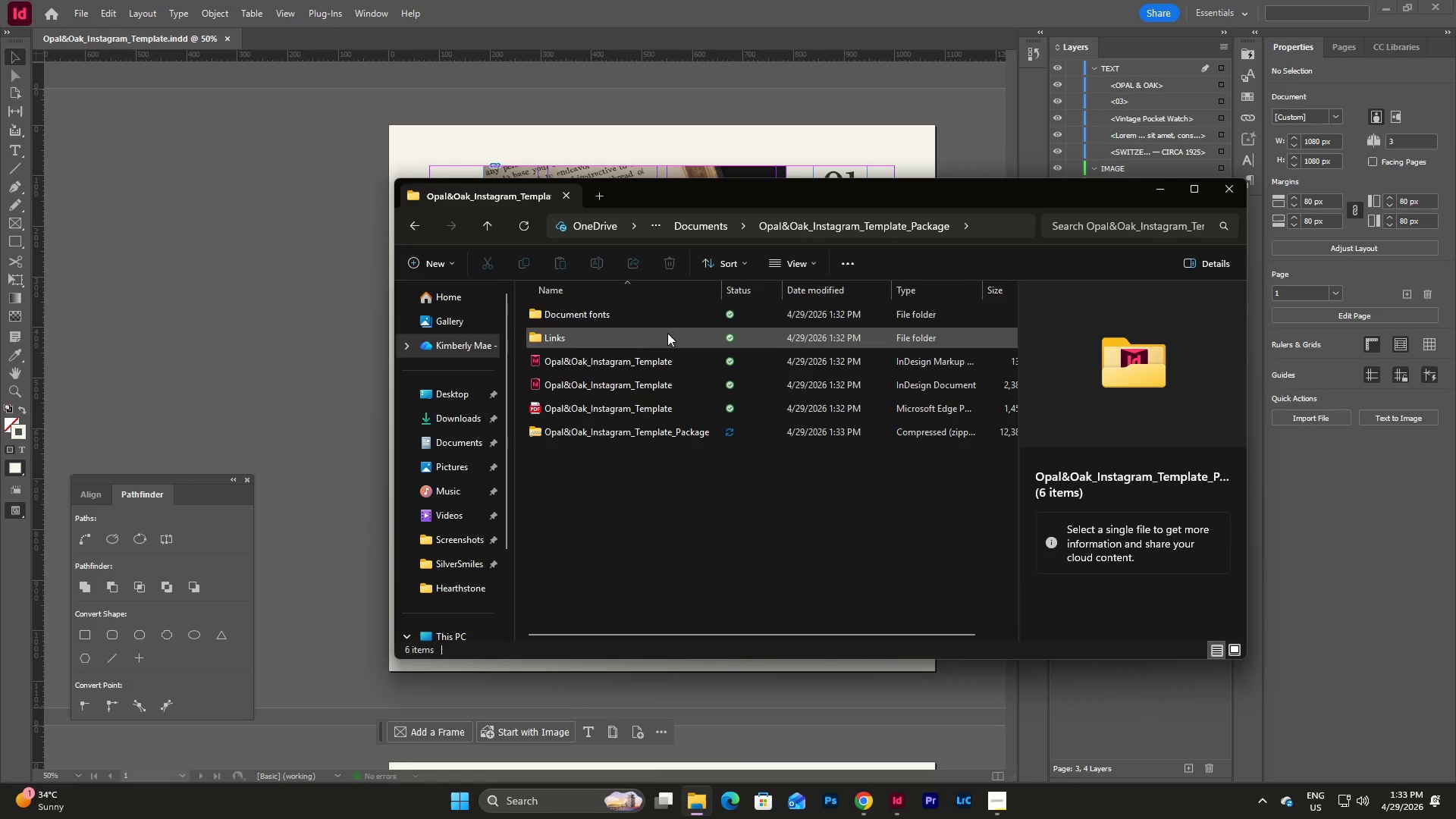 
left_click([770, 478])
 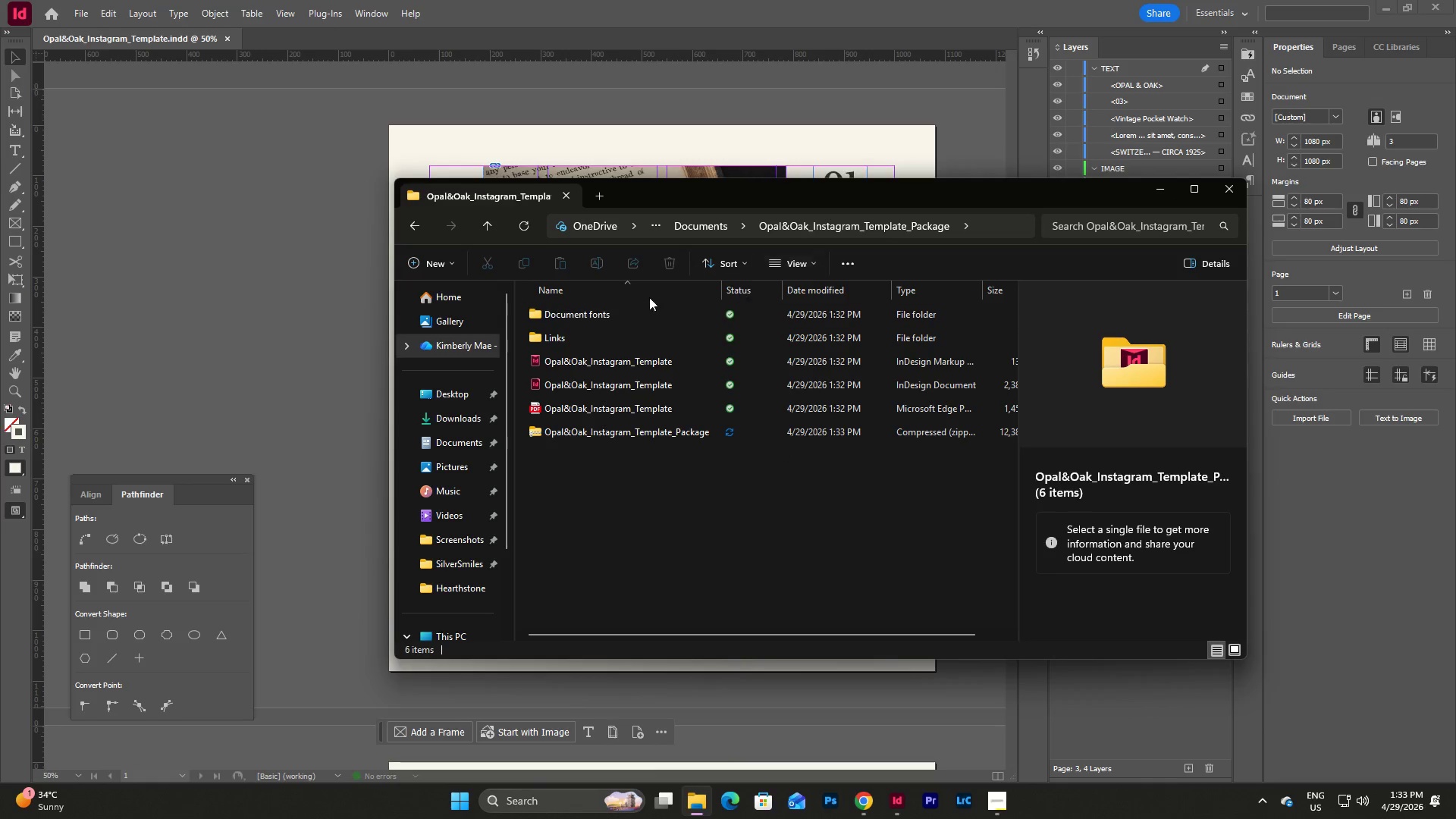 
left_click([714, 224])
 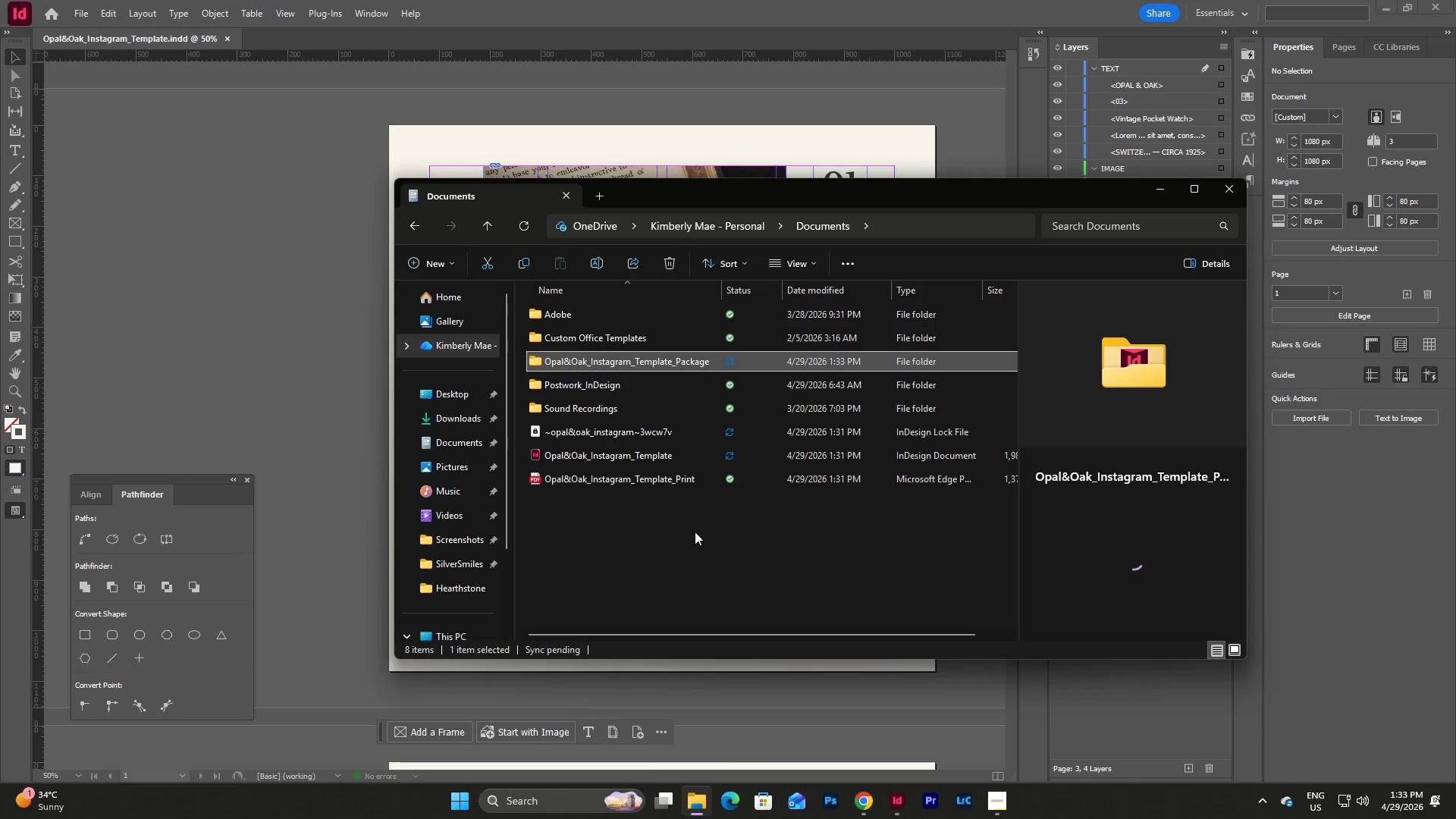 
left_click([693, 532])
 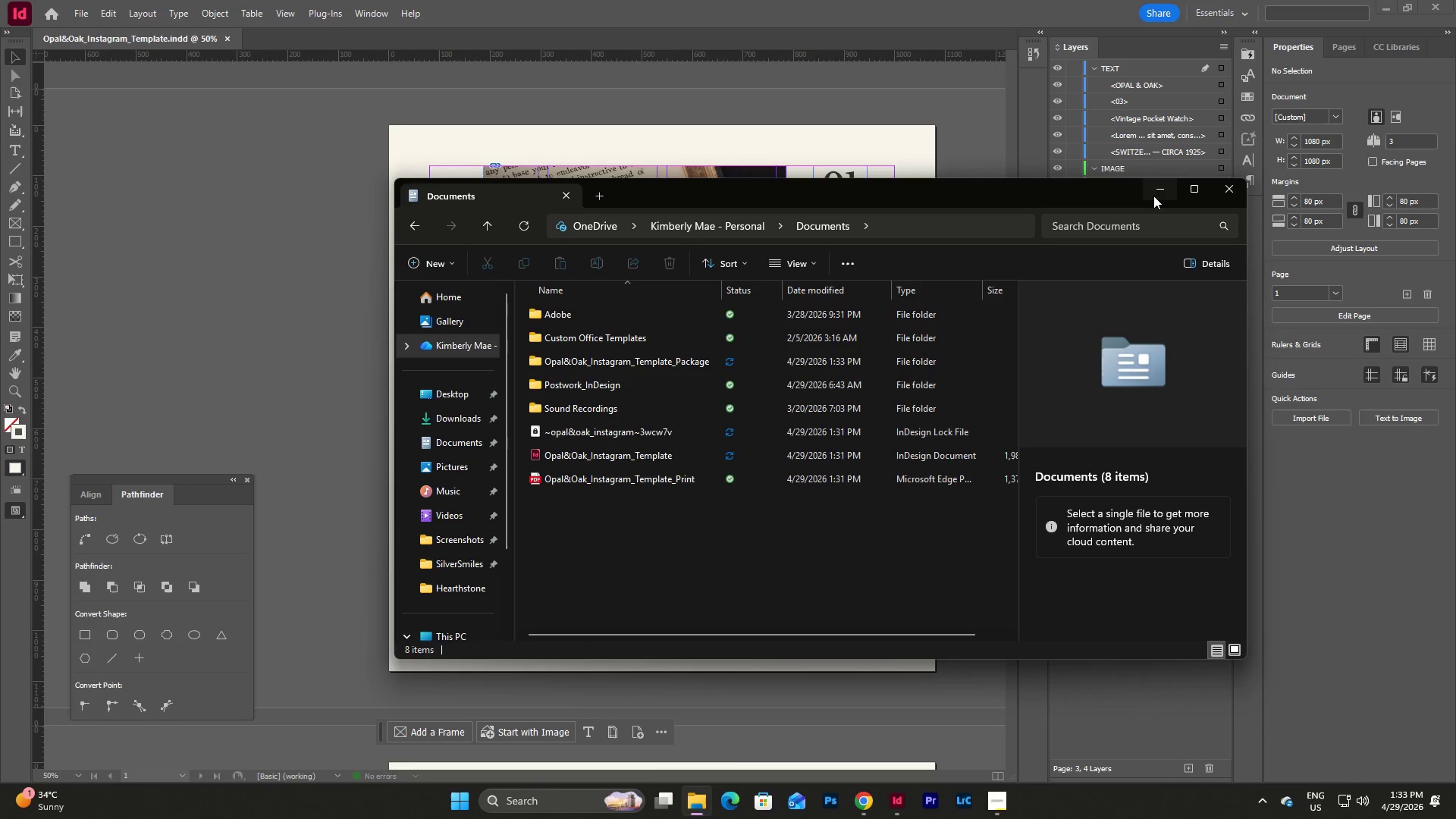 
left_click([1155, 194])
 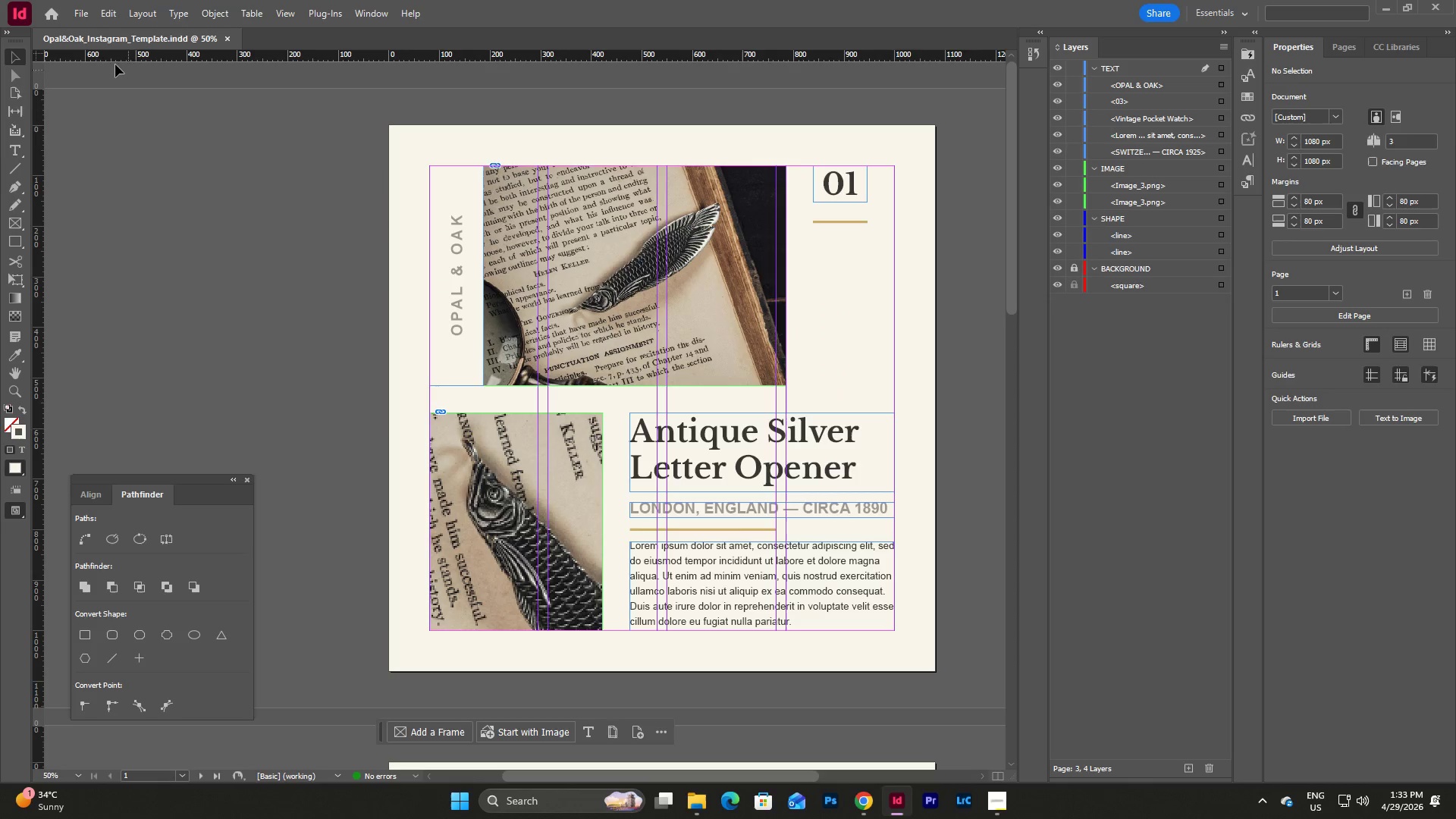 
left_click([79, 12])
 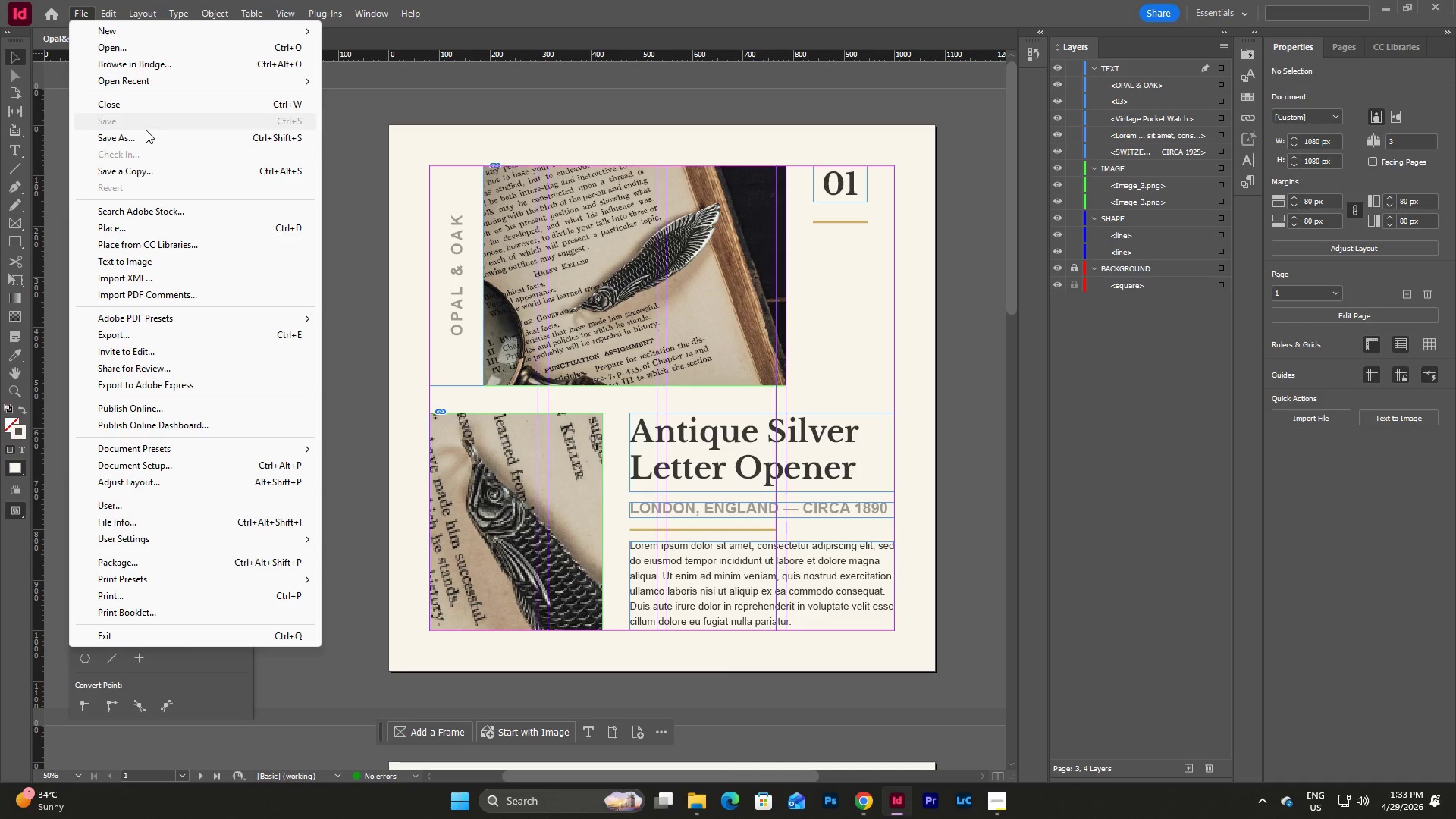 
left_click([354, 139])
 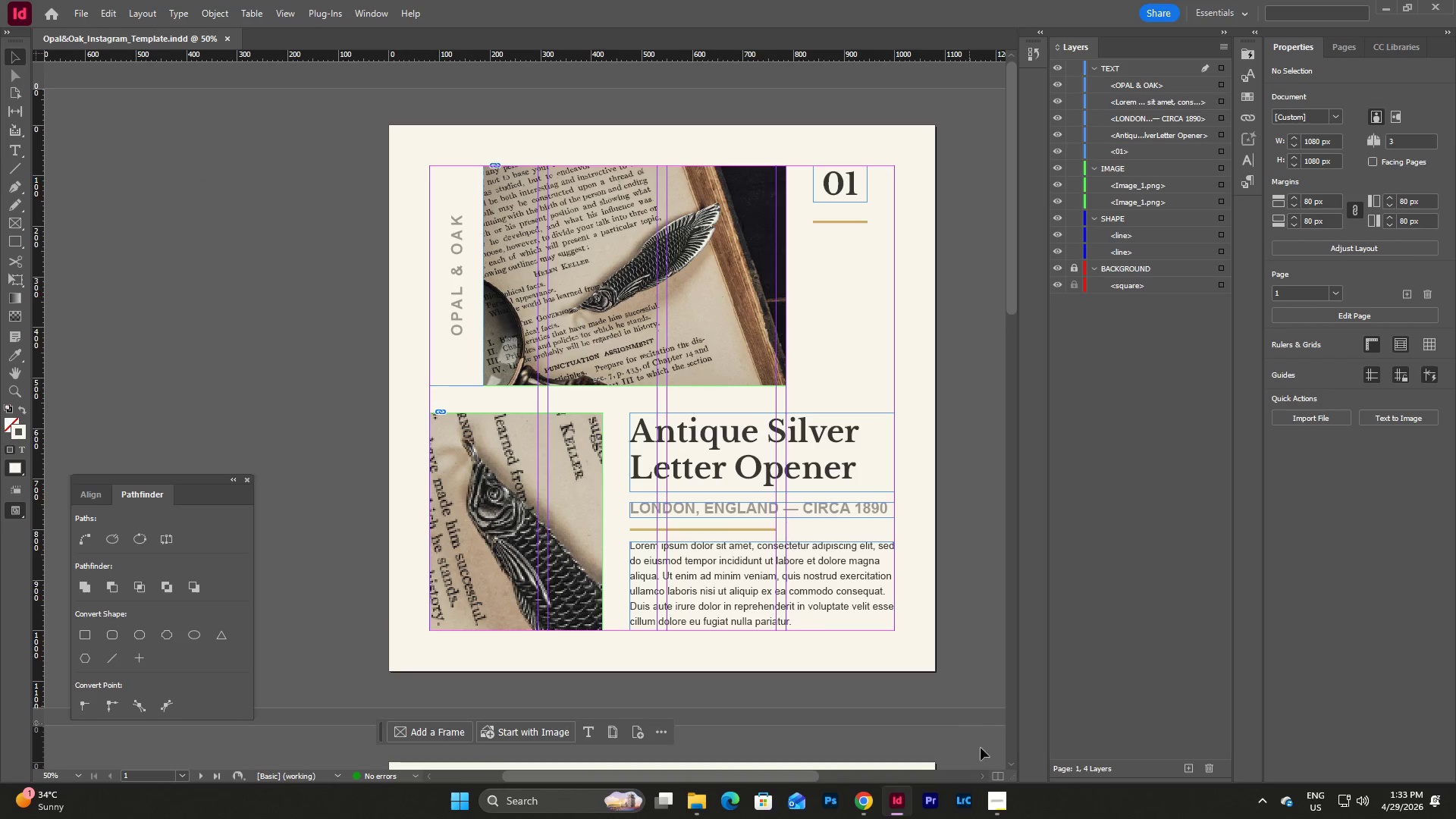 